 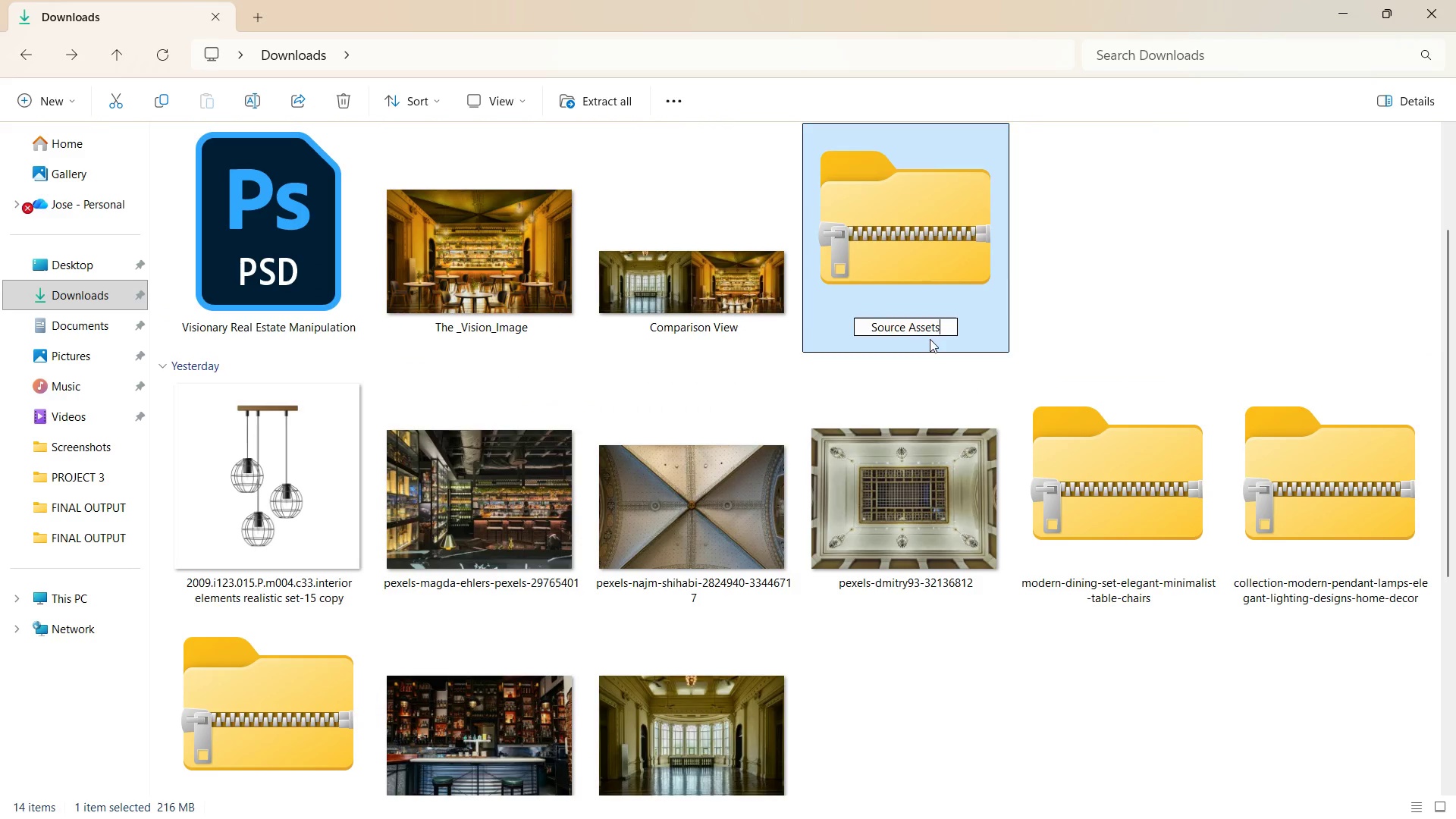 
key(Control+V)
 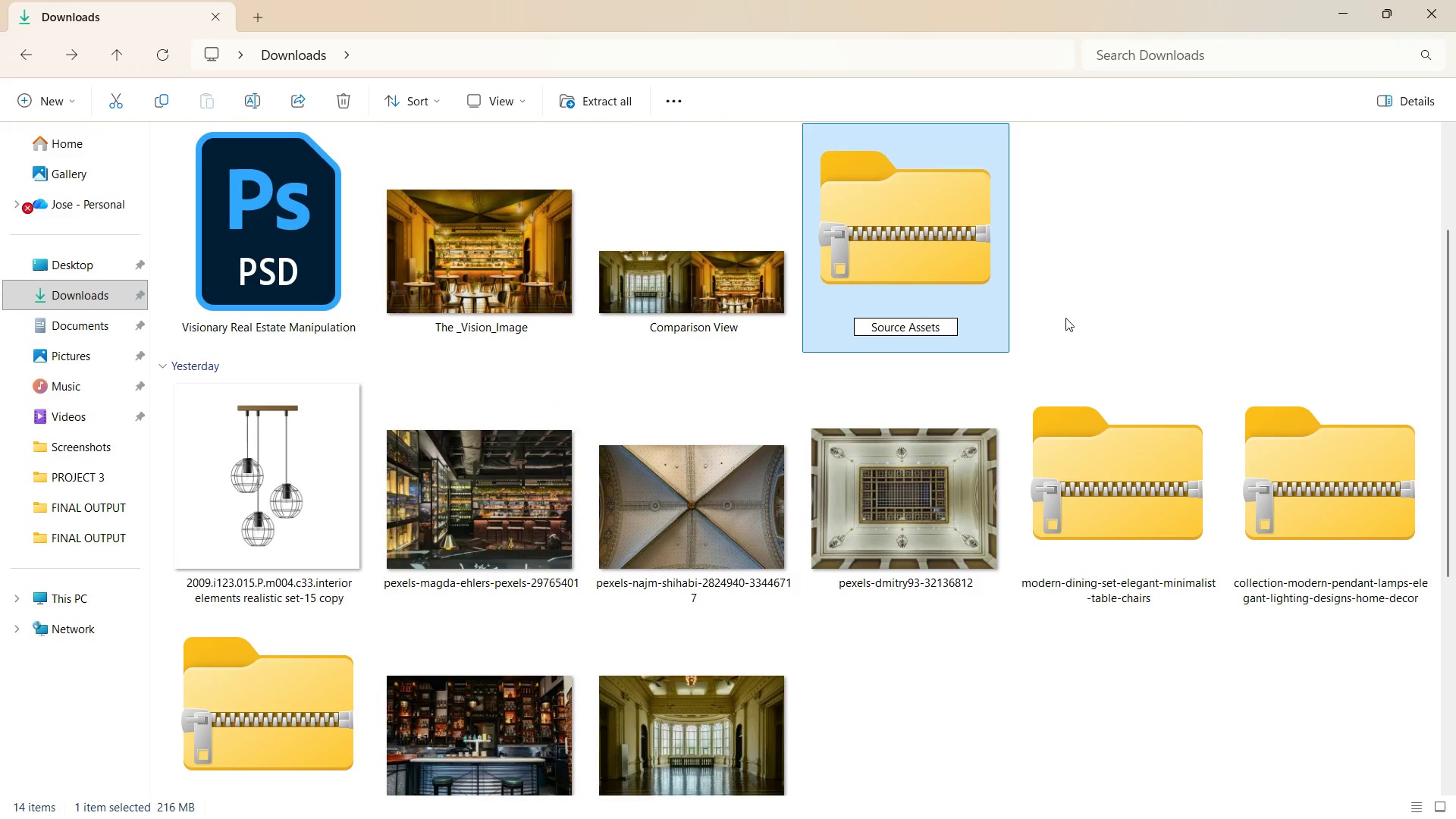 
left_click([1072, 315])
 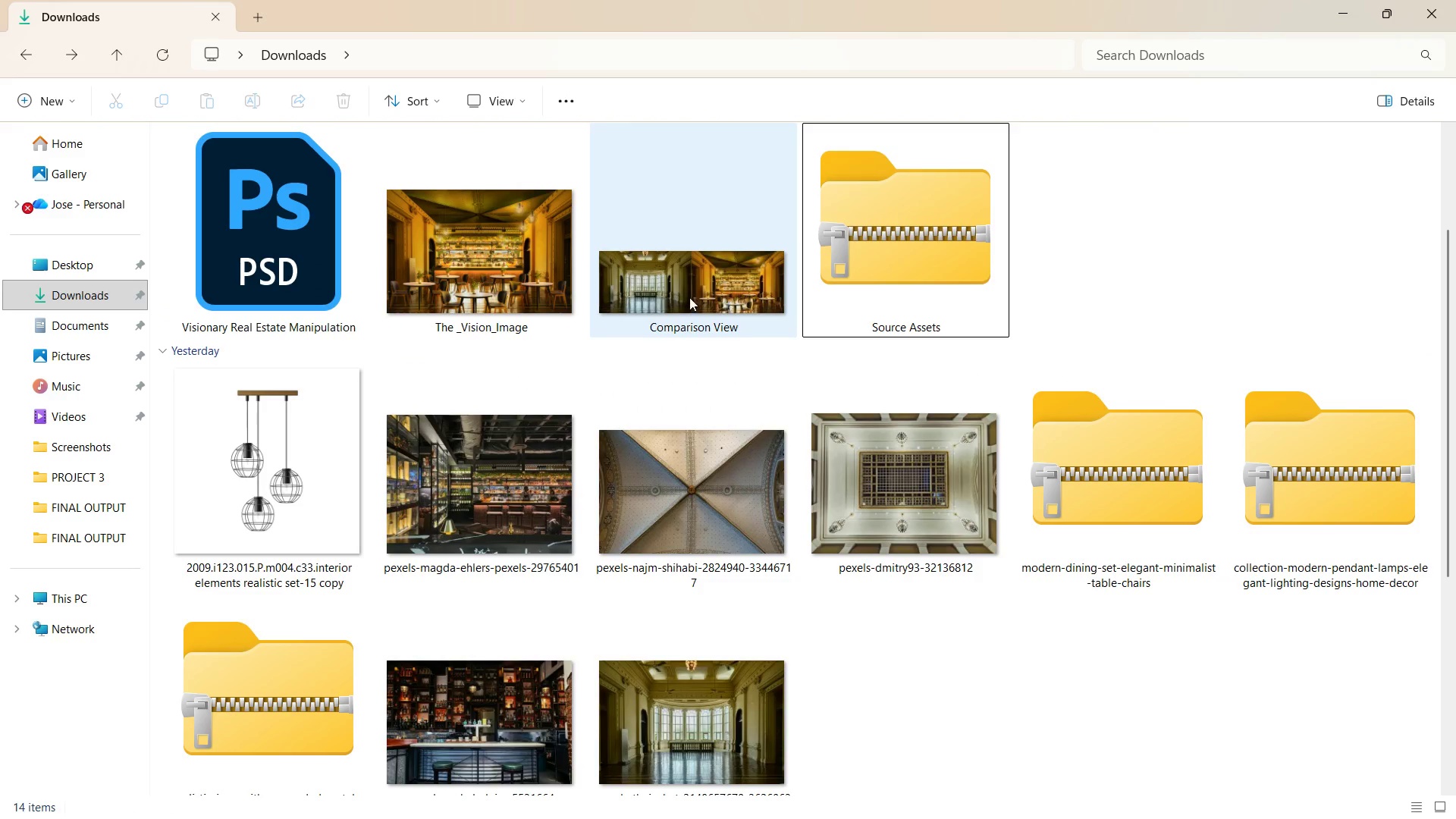 
wait(5.28)
 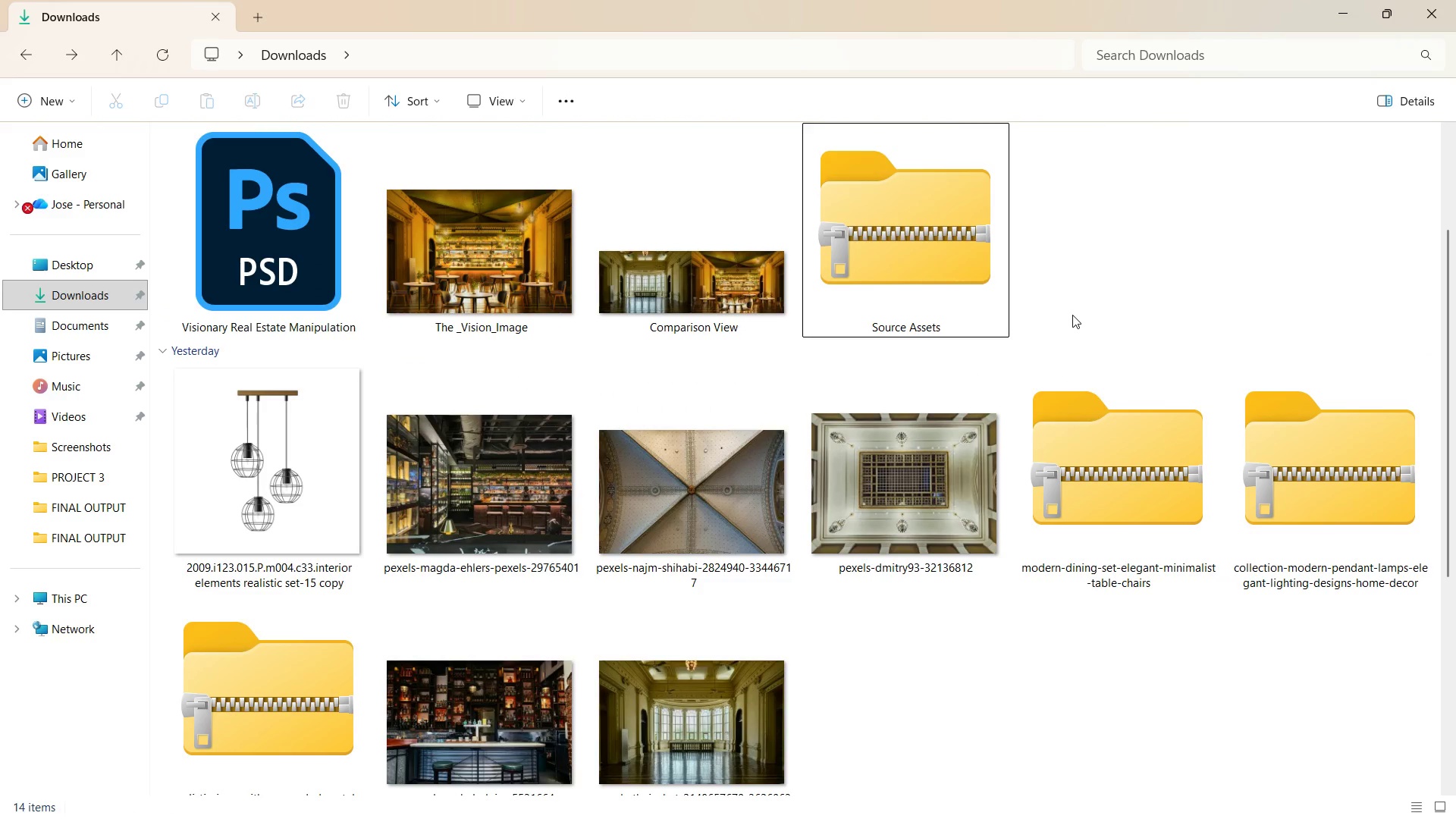 
double_click([642, 282])
 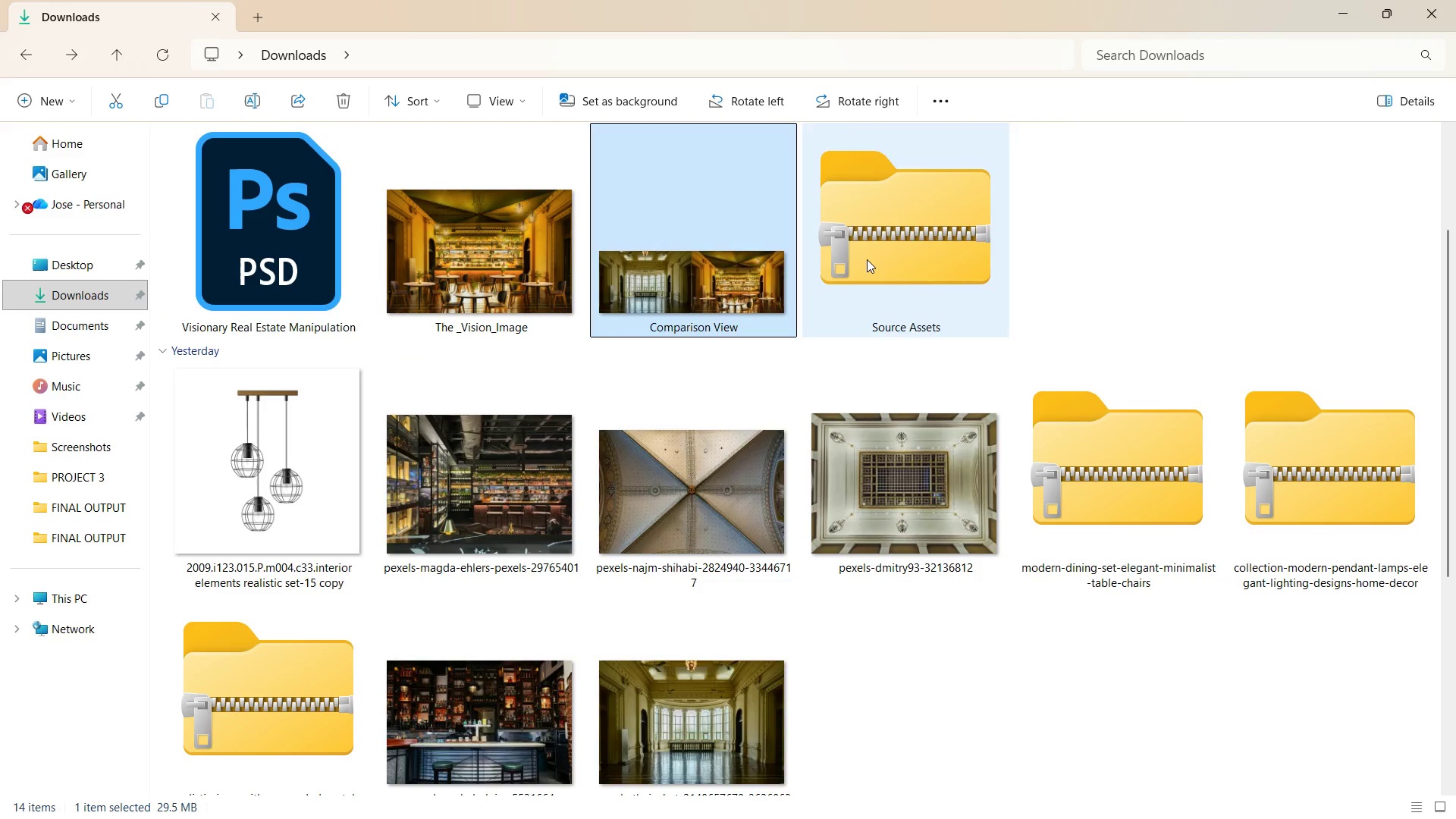 
left_click([868, 259])
 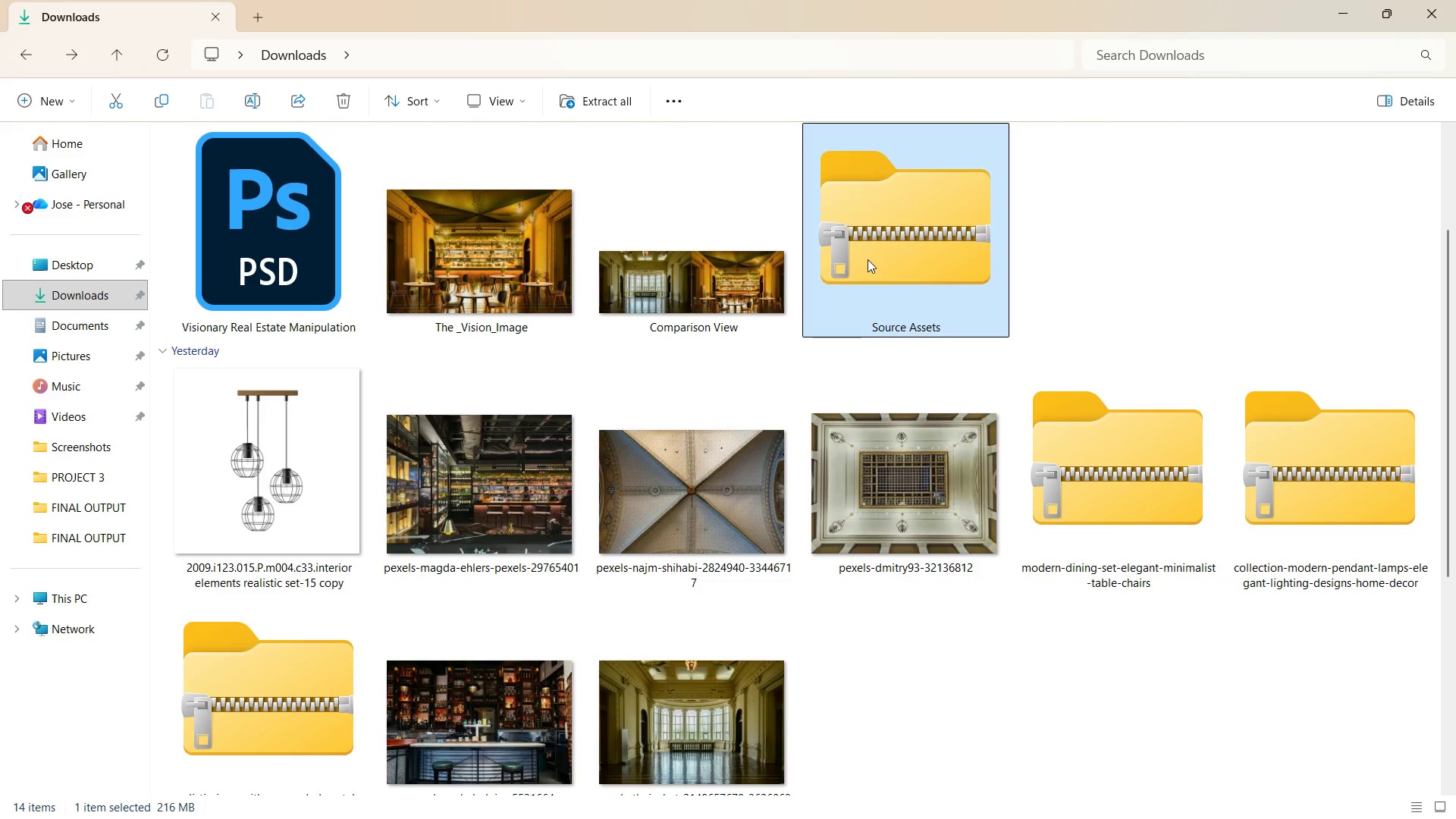 
key(Alt+Tab)